 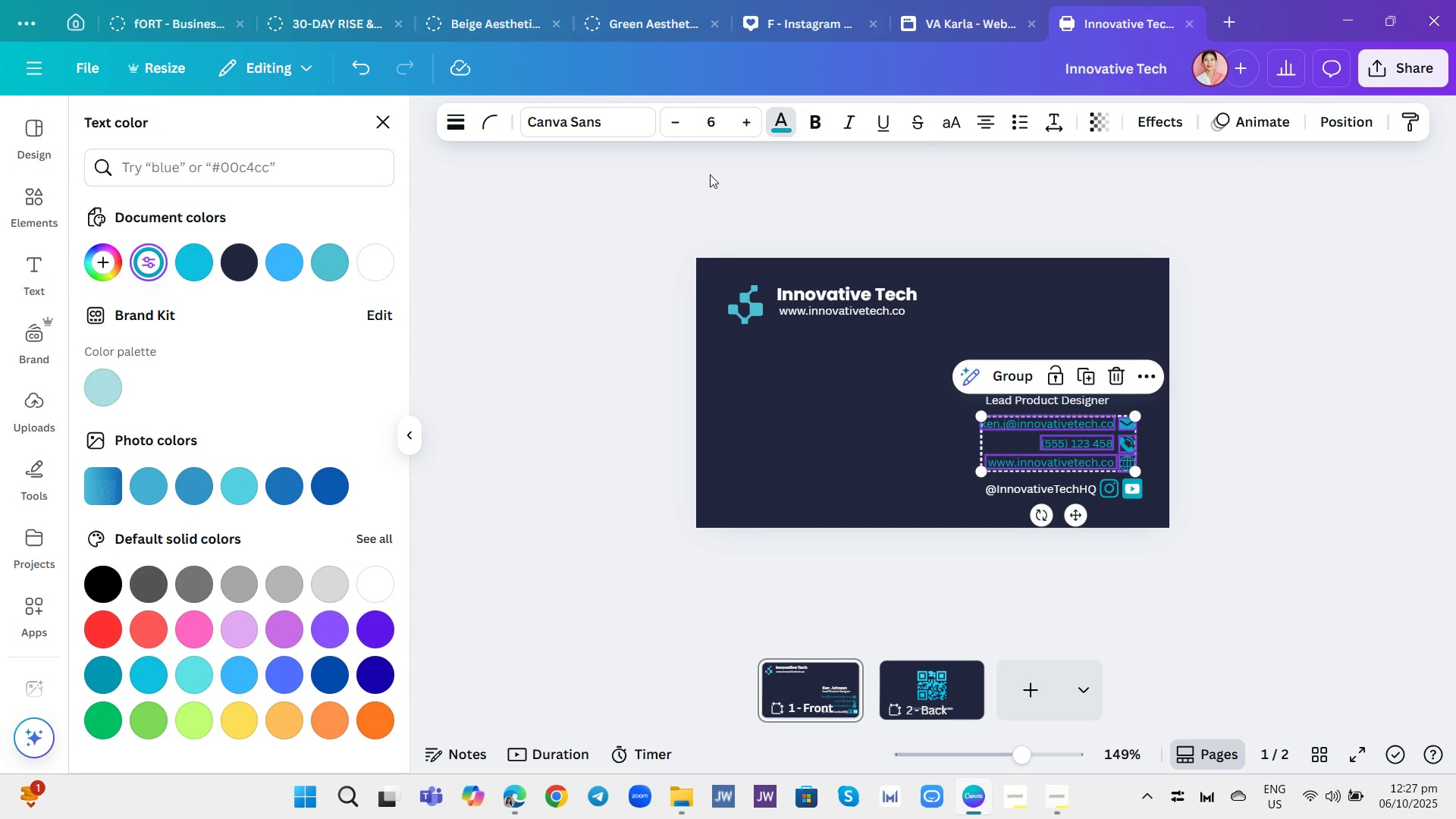 
left_click([194, 265])
 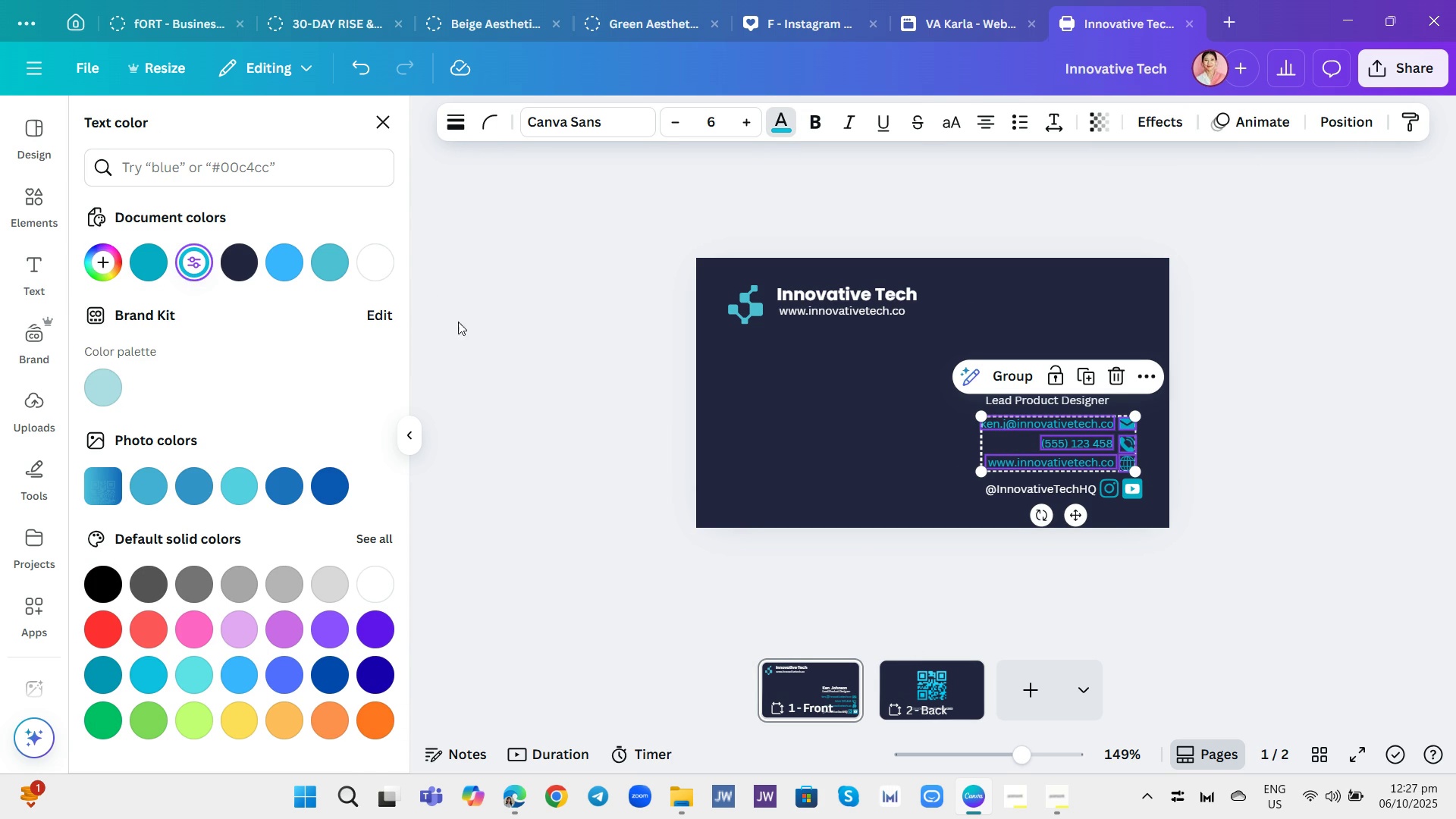 
left_click([539, 358])
 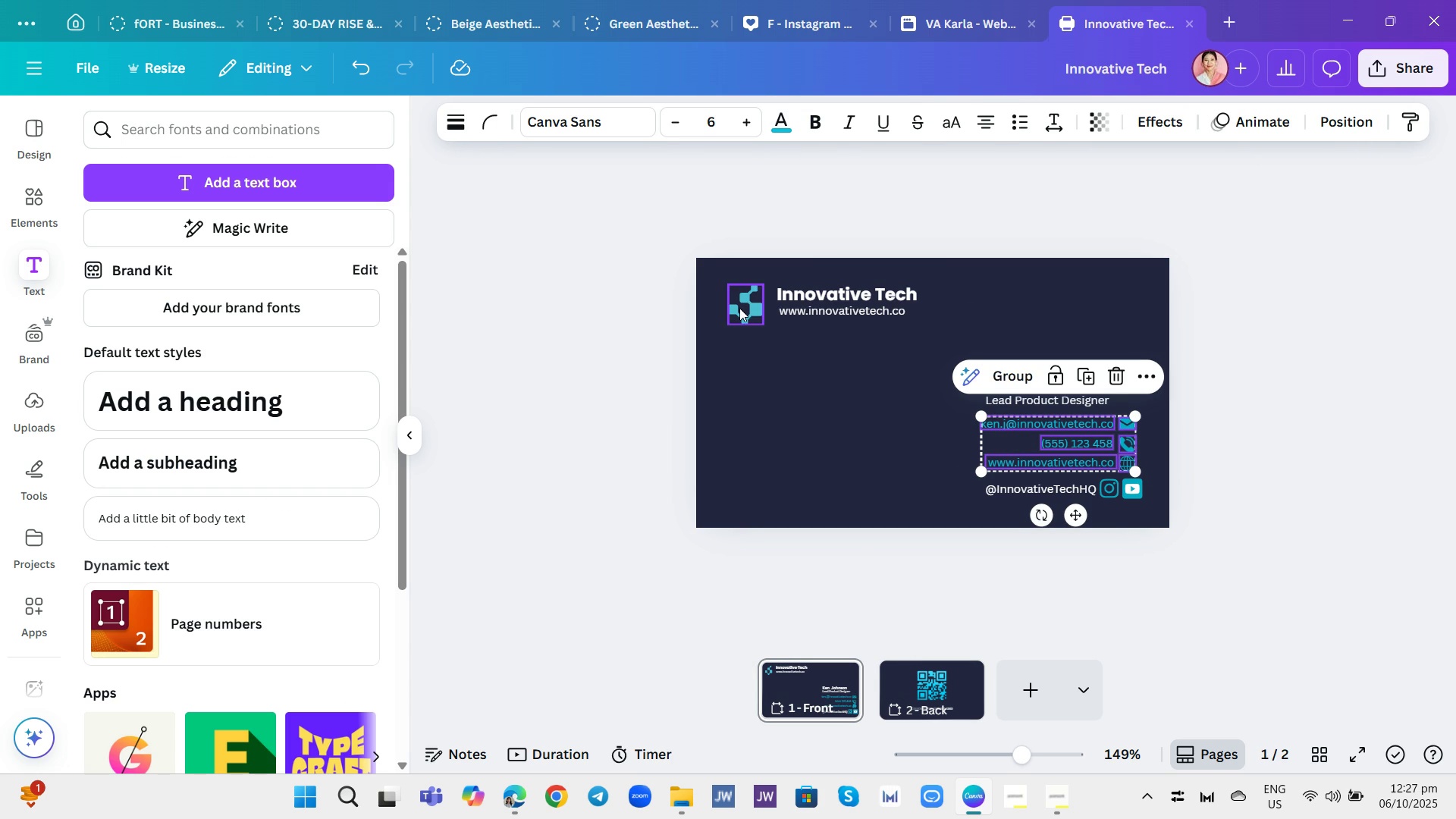 
left_click([742, 306])
 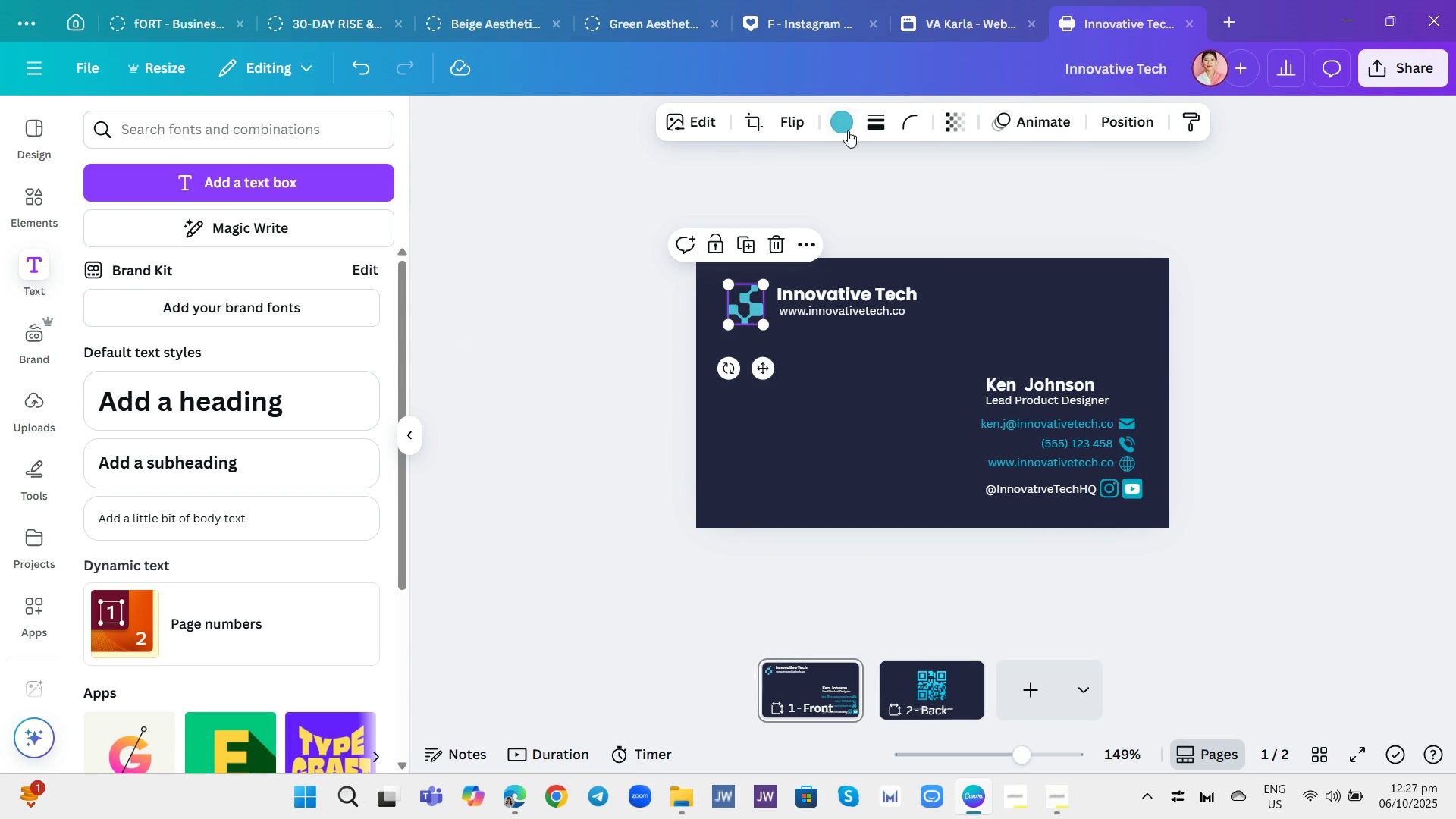 
left_click([851, 120])